 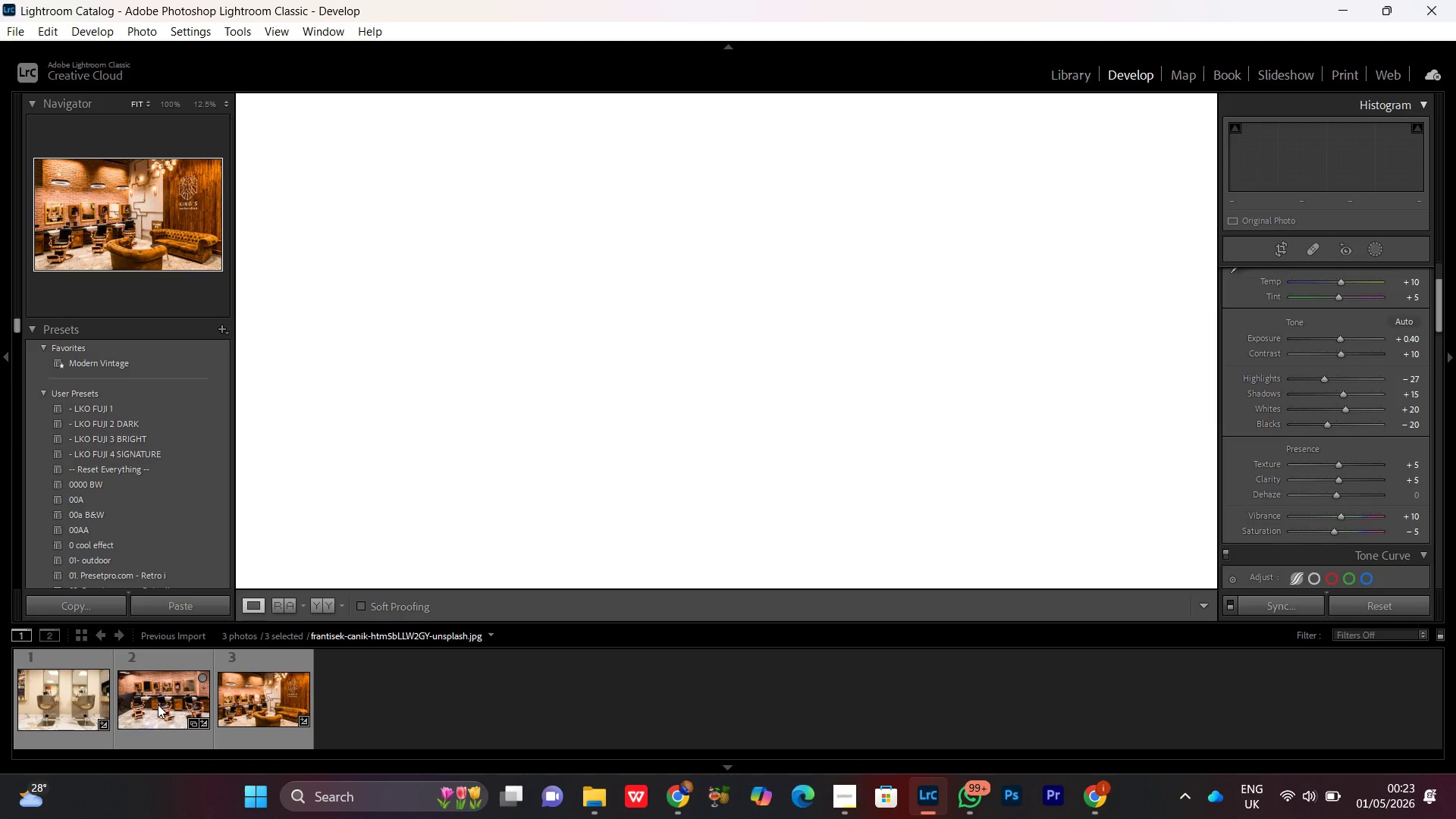 
double_click([55, 692])
 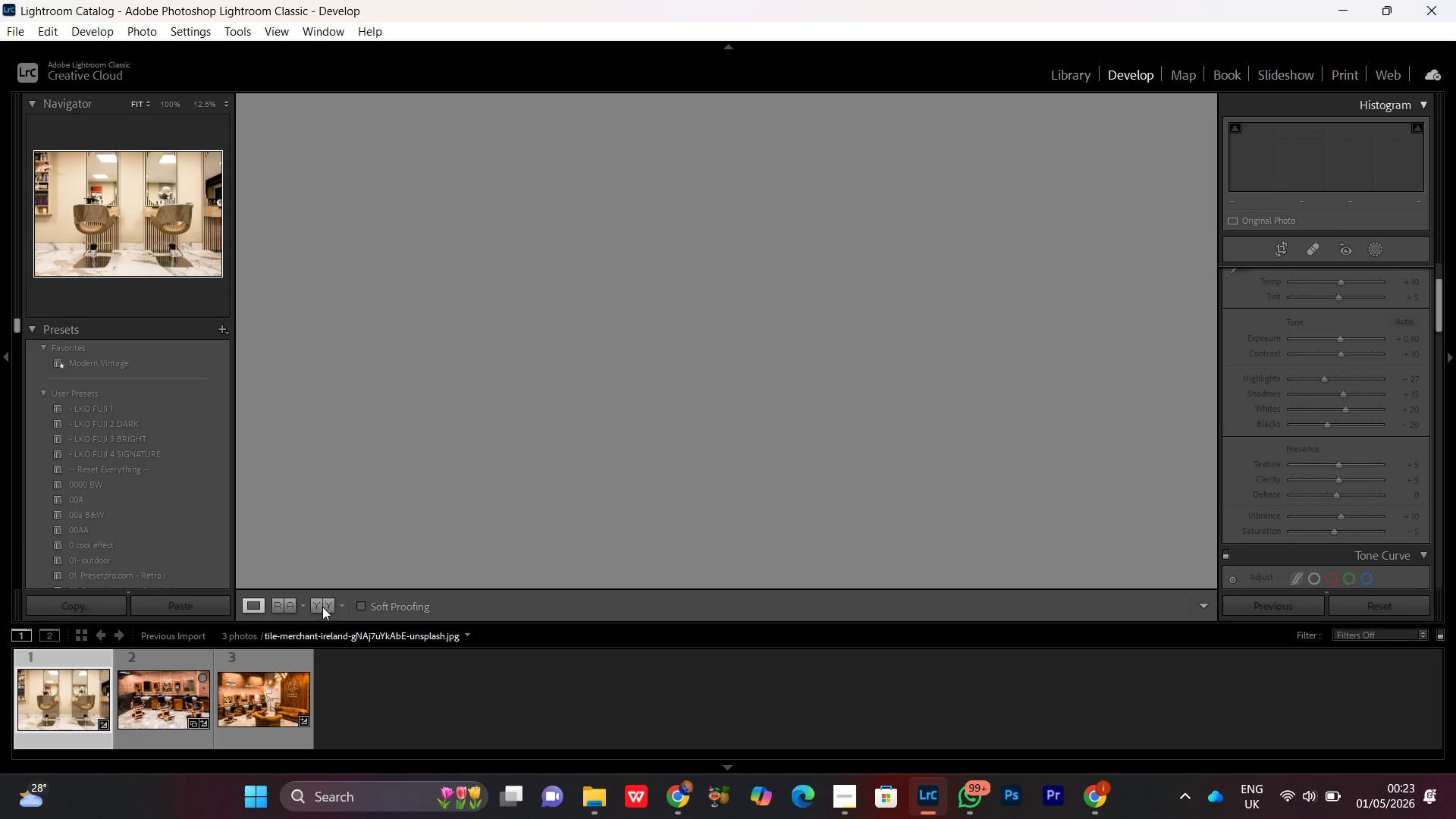 
left_click([323, 604])
 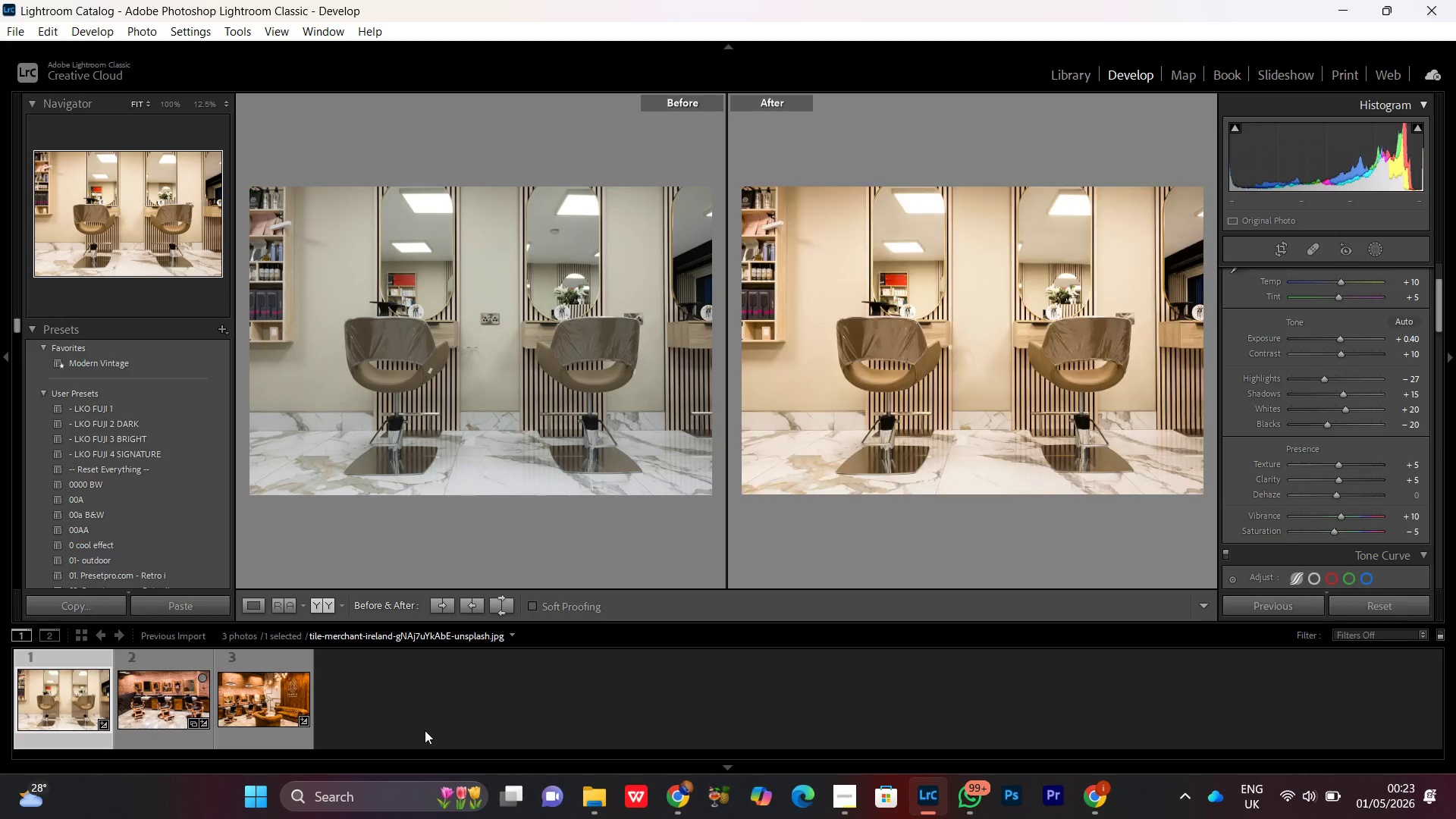 
key(PrintScreen)
 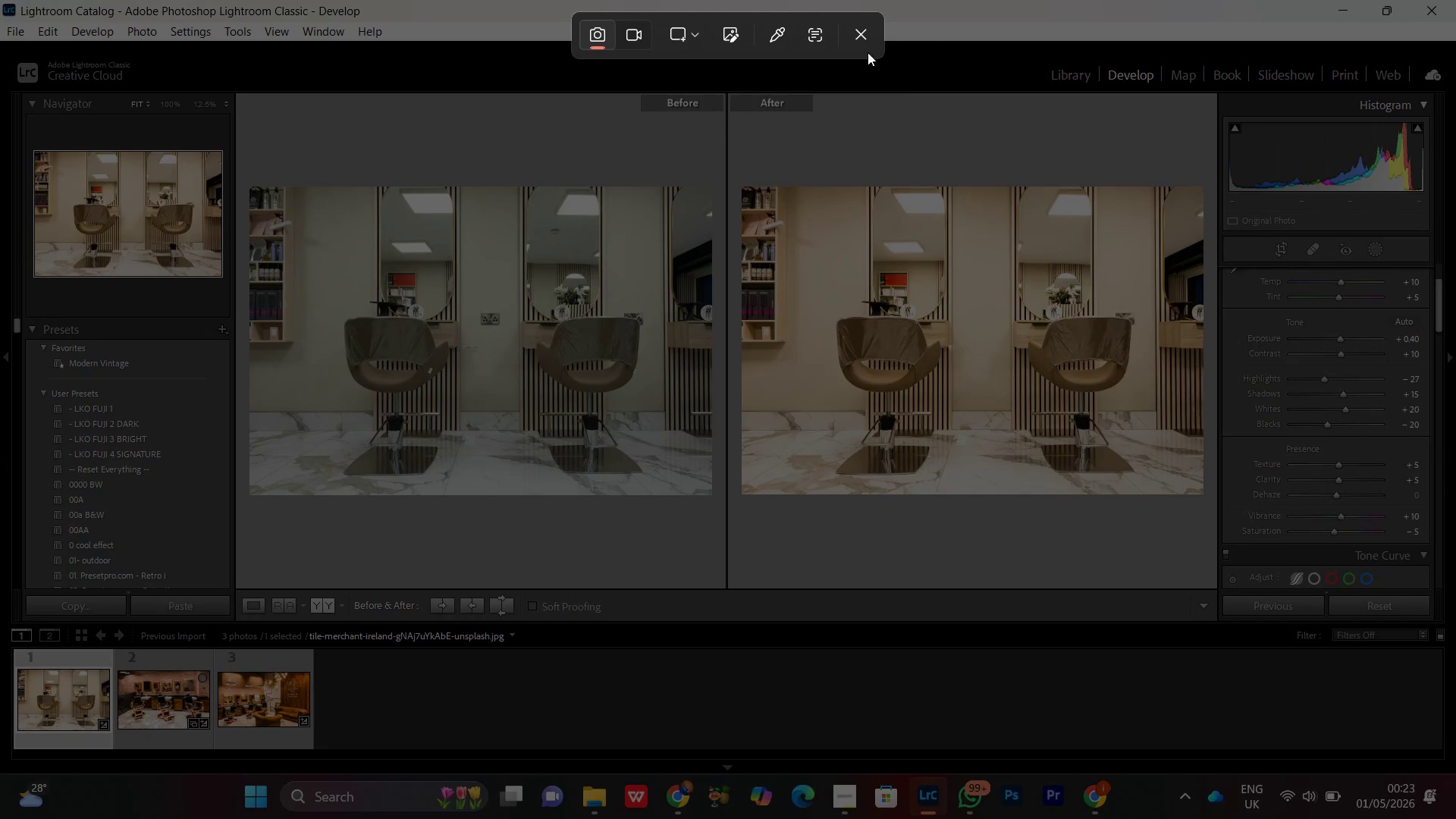 
left_click([858, 39])
 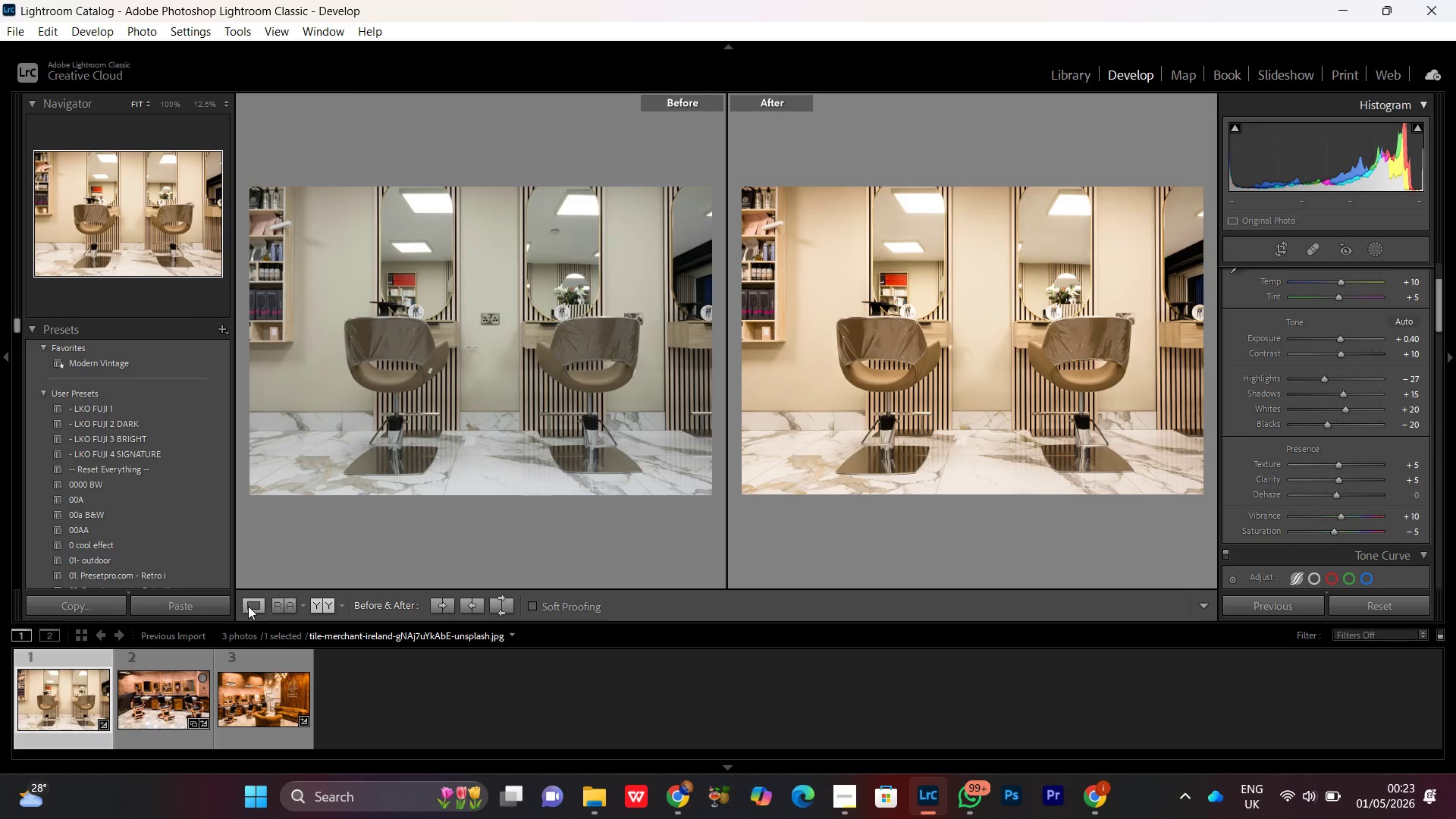 
wait(7.7)
 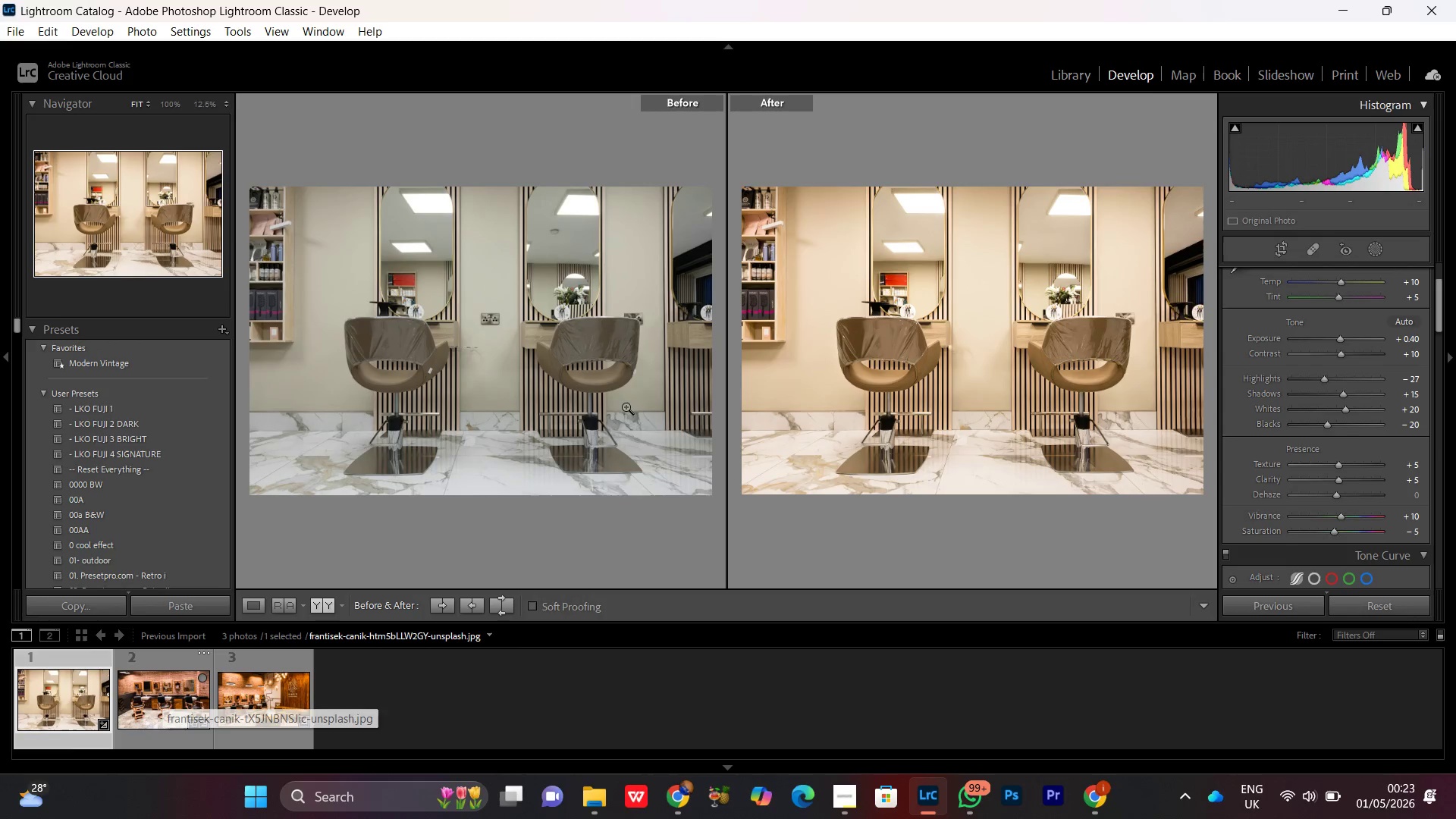 
left_click([248, 606])
 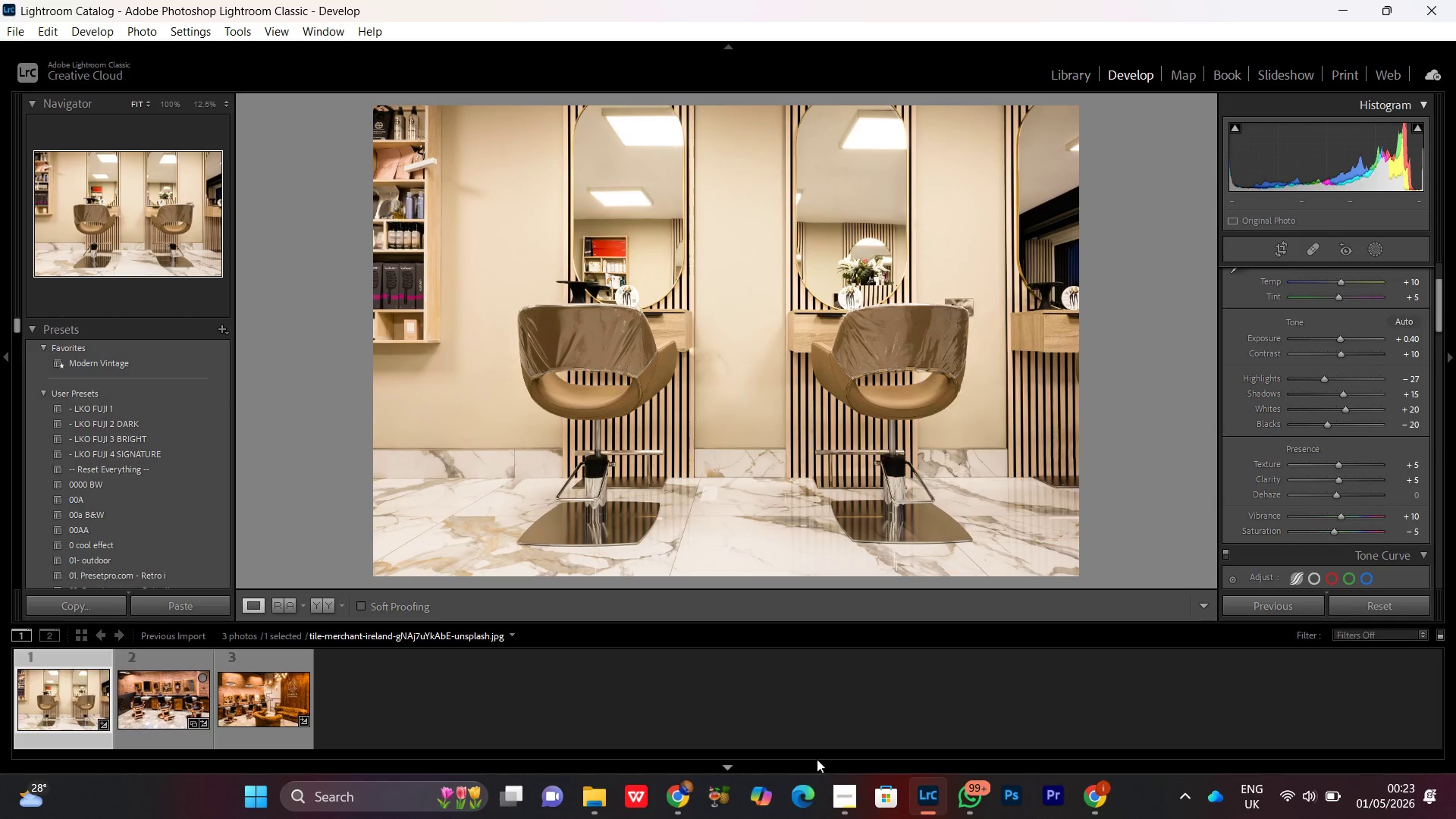 
left_click([847, 809])